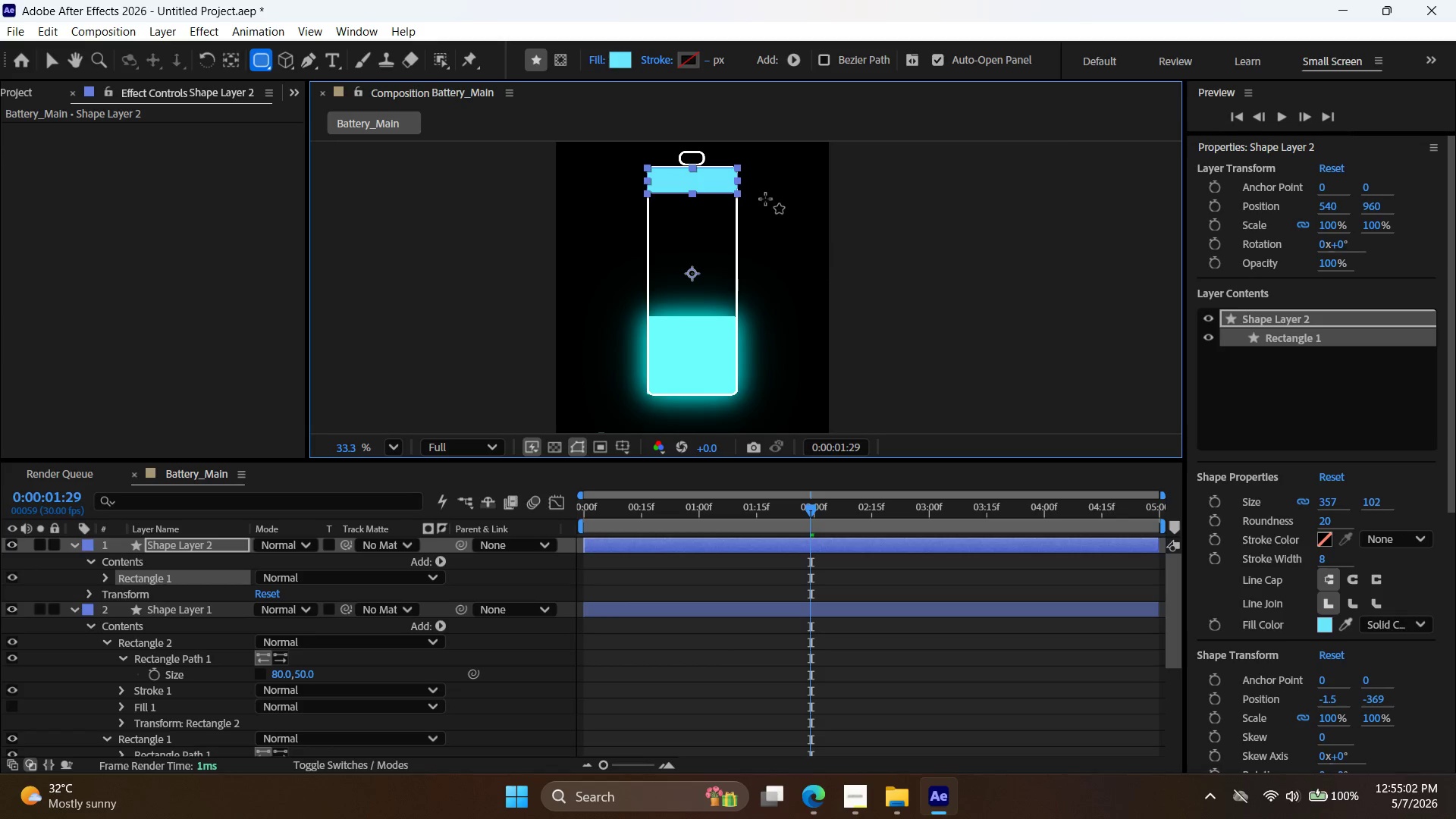 
key(Alt+AltLeft)
 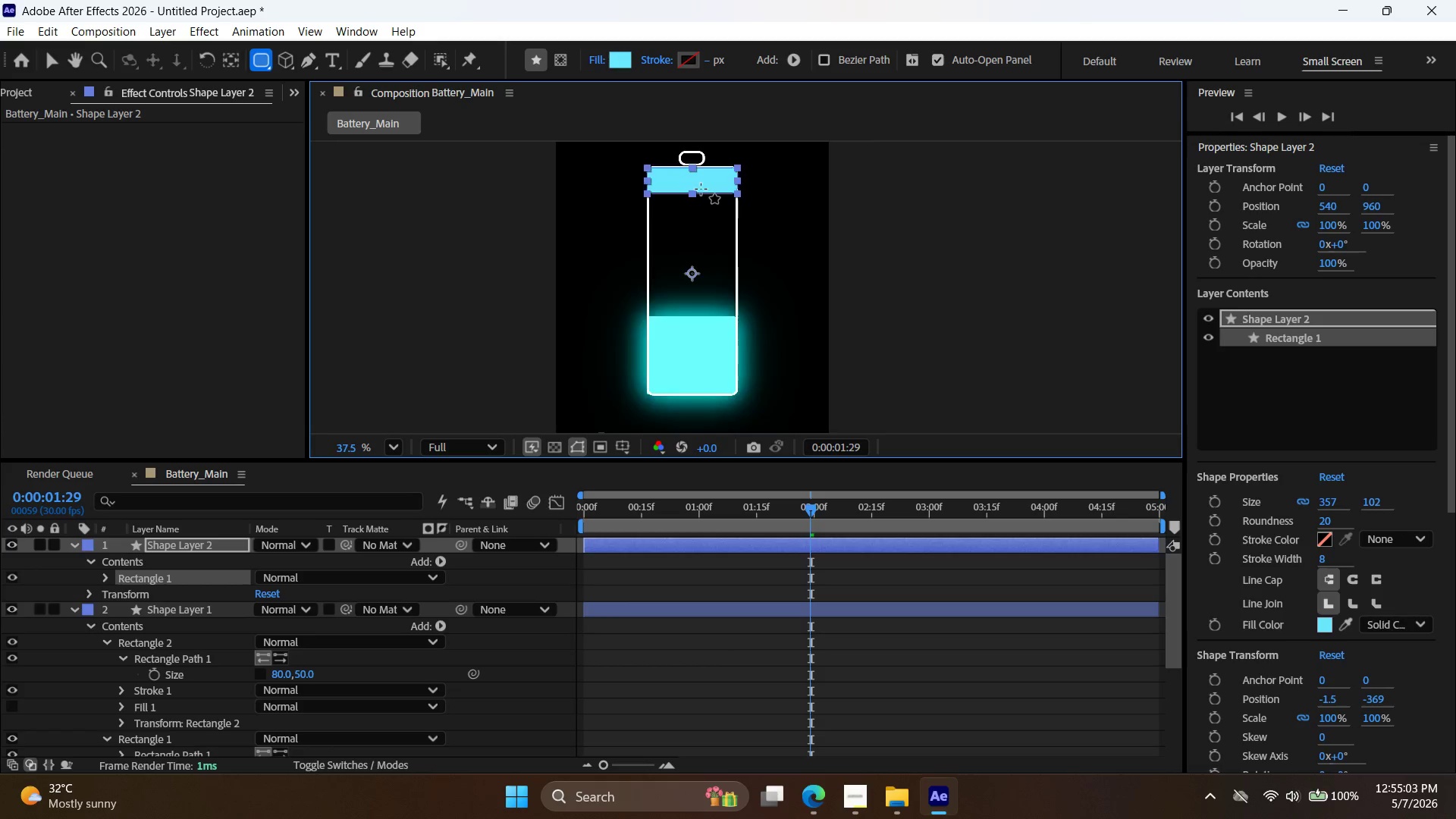 
scroll: coordinate [701, 189], scroll_direction: up, amount: 4.0
 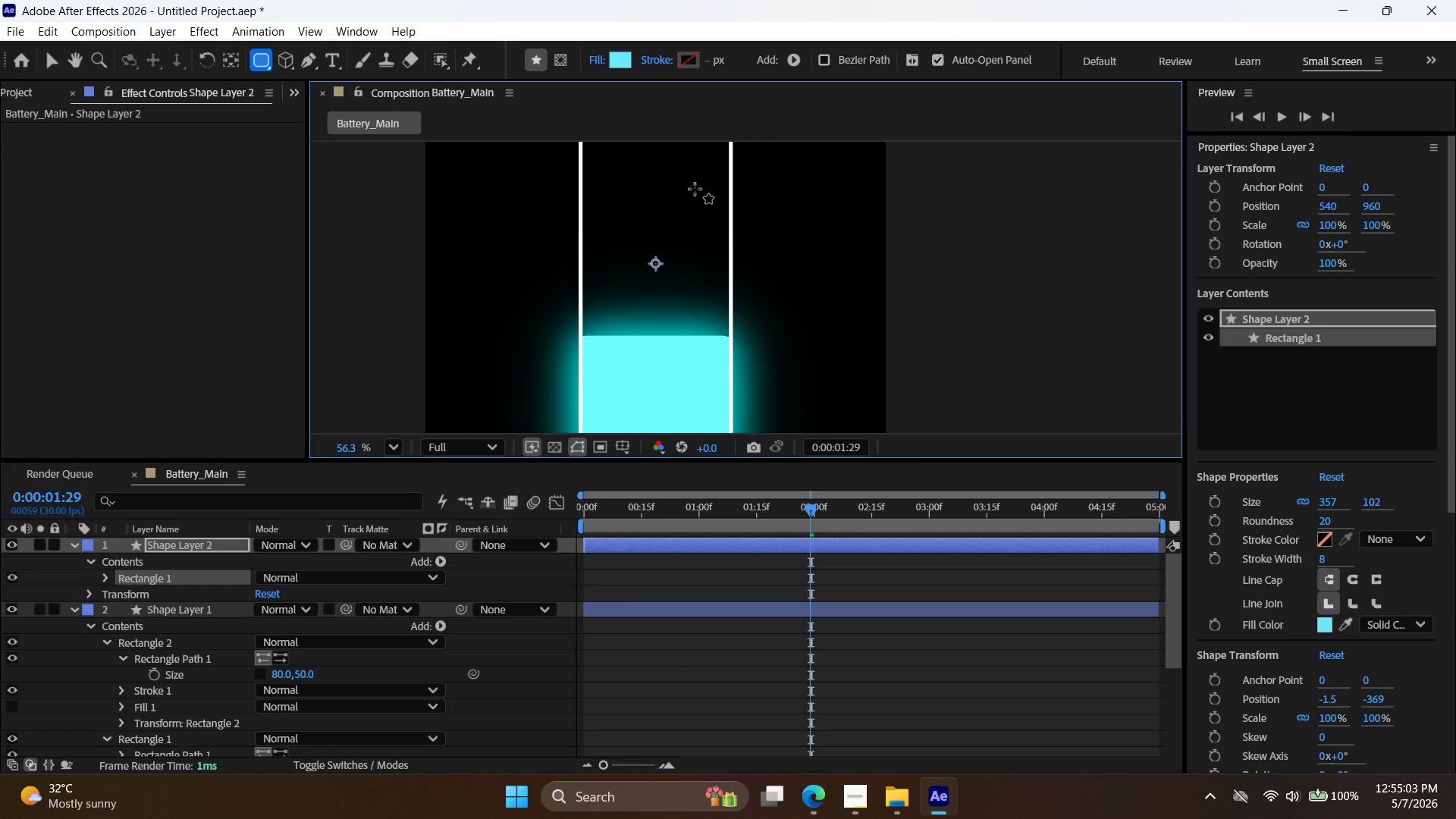 
key(Alt+AltLeft)
 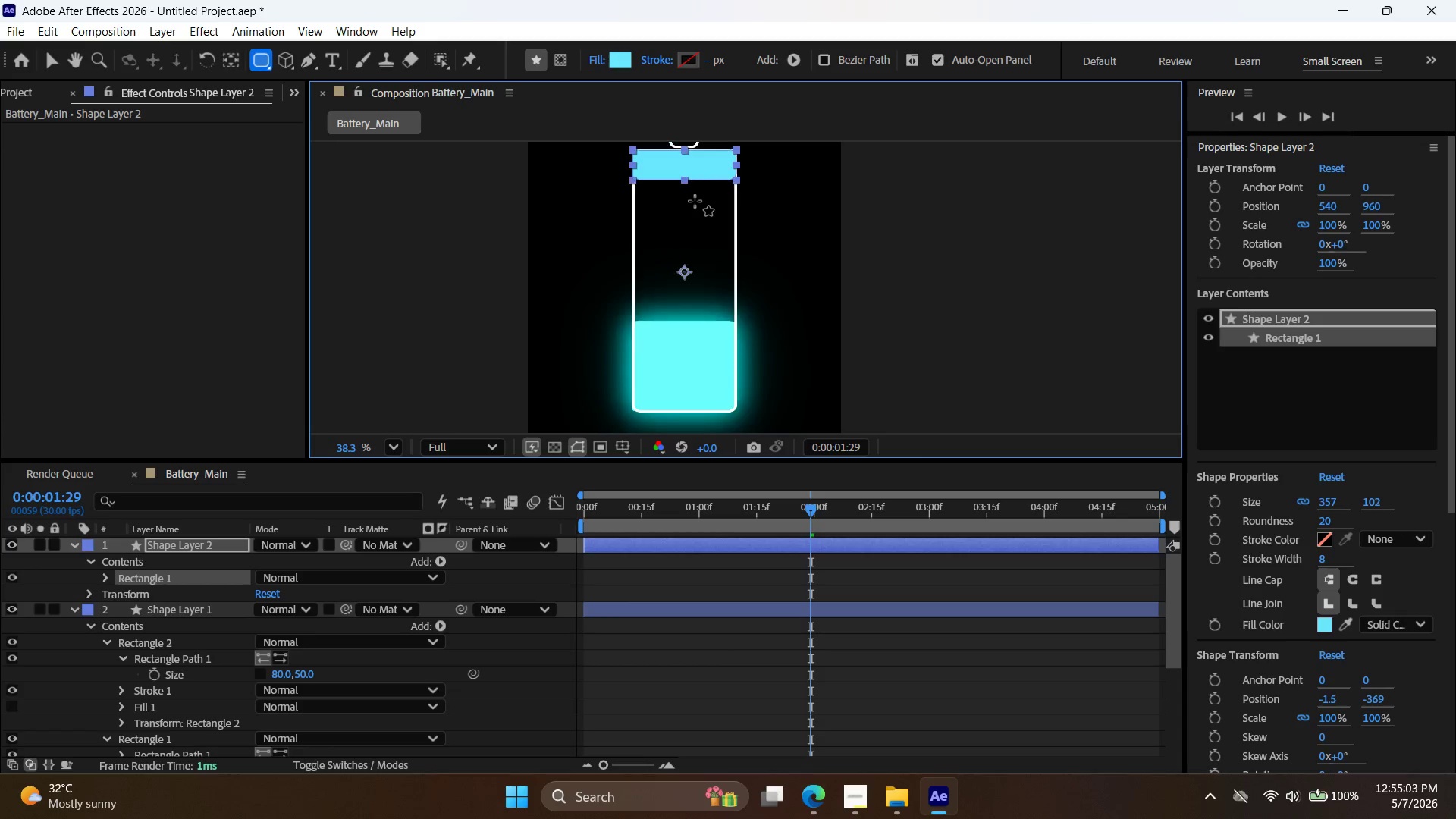 
scroll: coordinate [695, 199], scroll_direction: down, amount: 3.0
 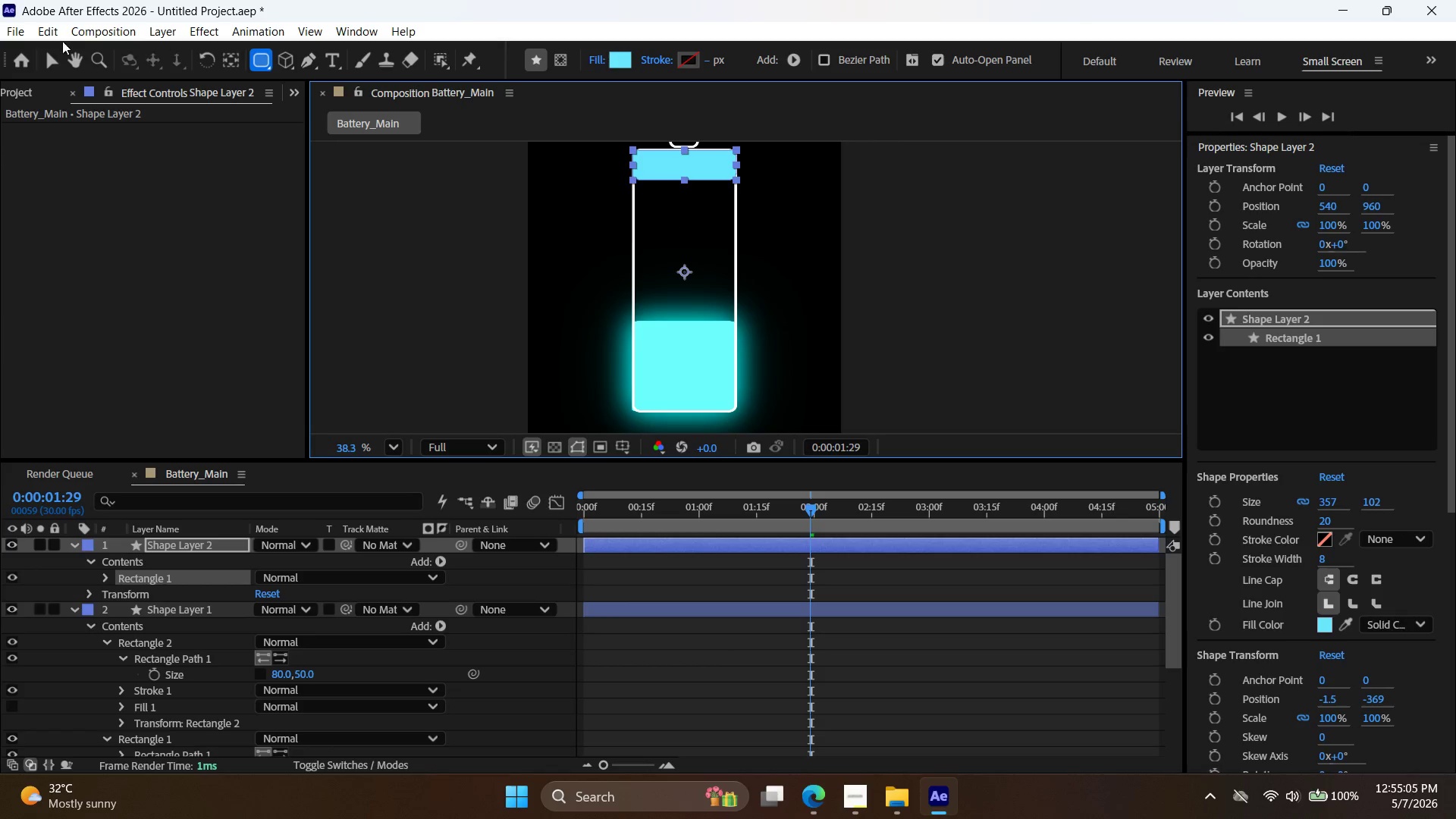 
left_click([52, 54])
 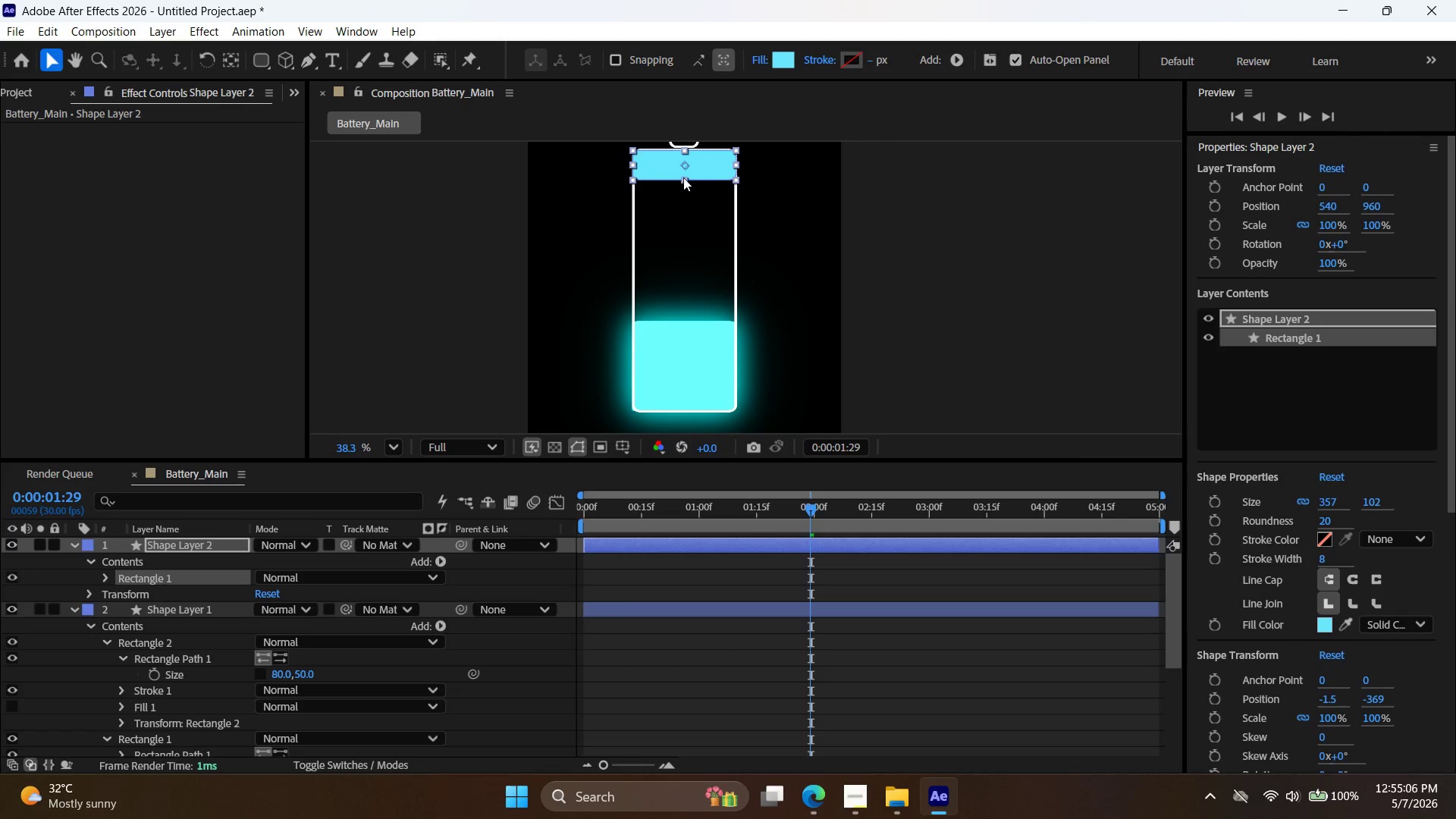 
left_click_drag(start_coordinate=[683, 177], to_coordinate=[685, 170])
 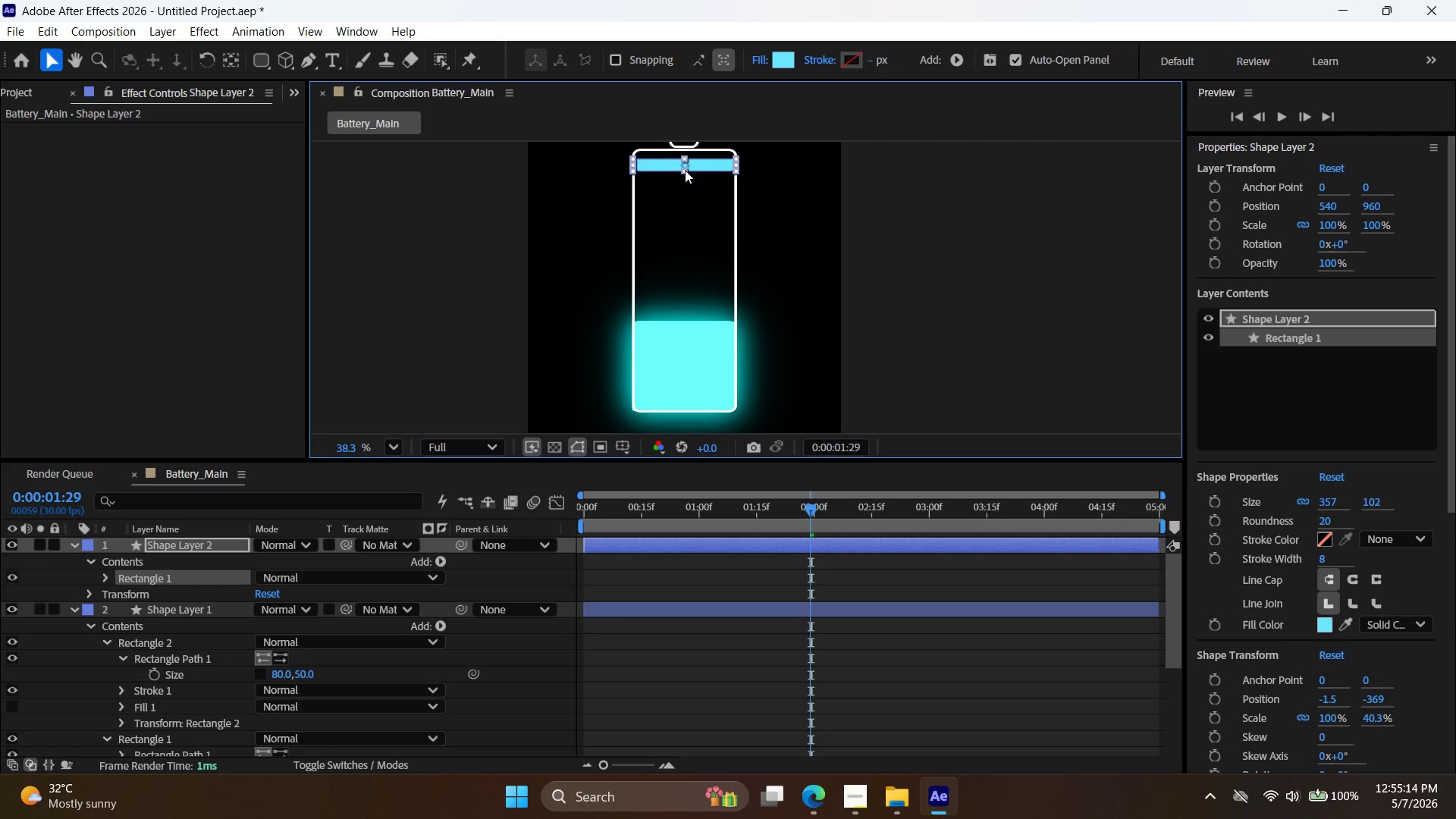 
wait(11.08)
 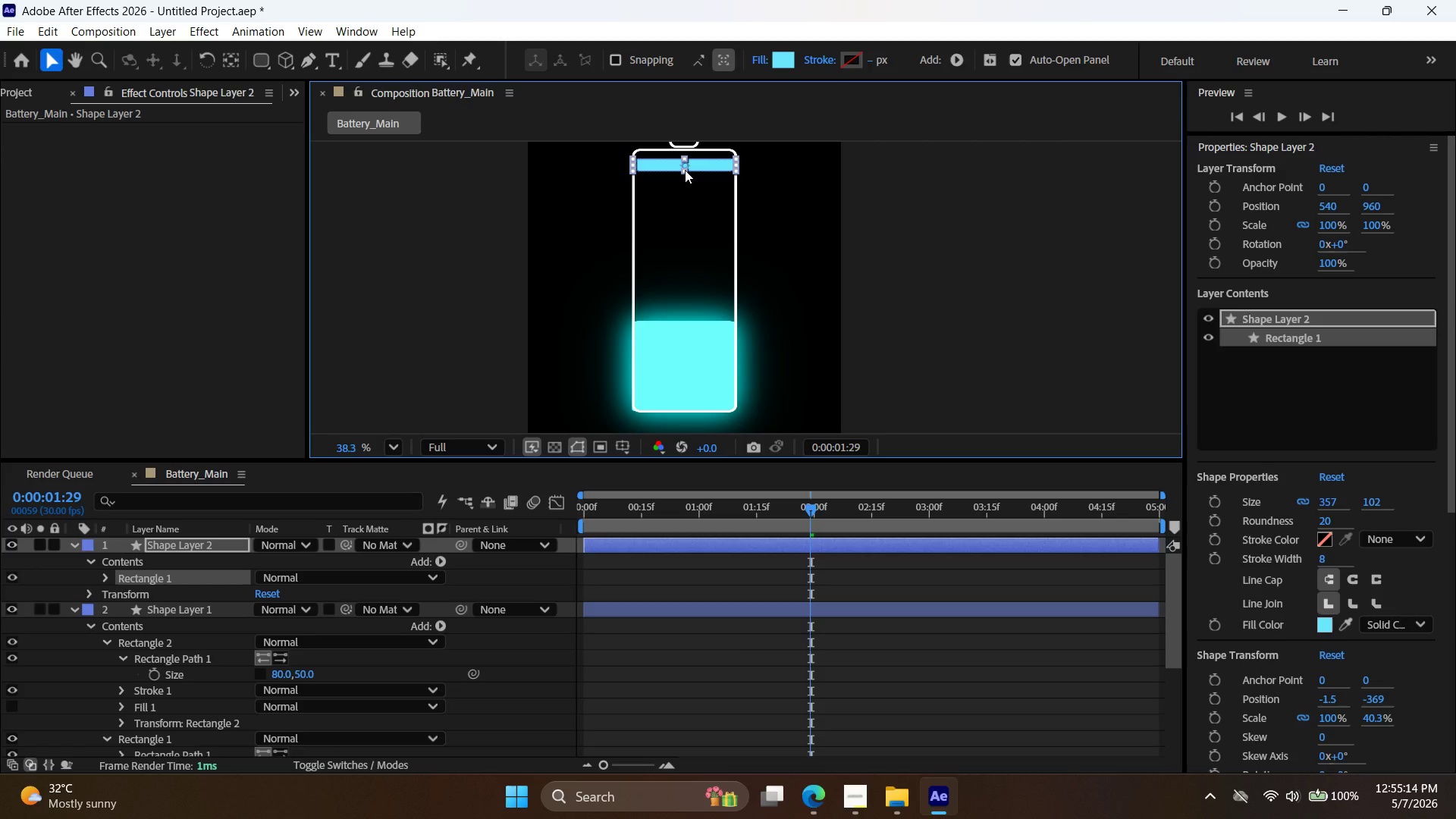 
left_click([1307, 501])
 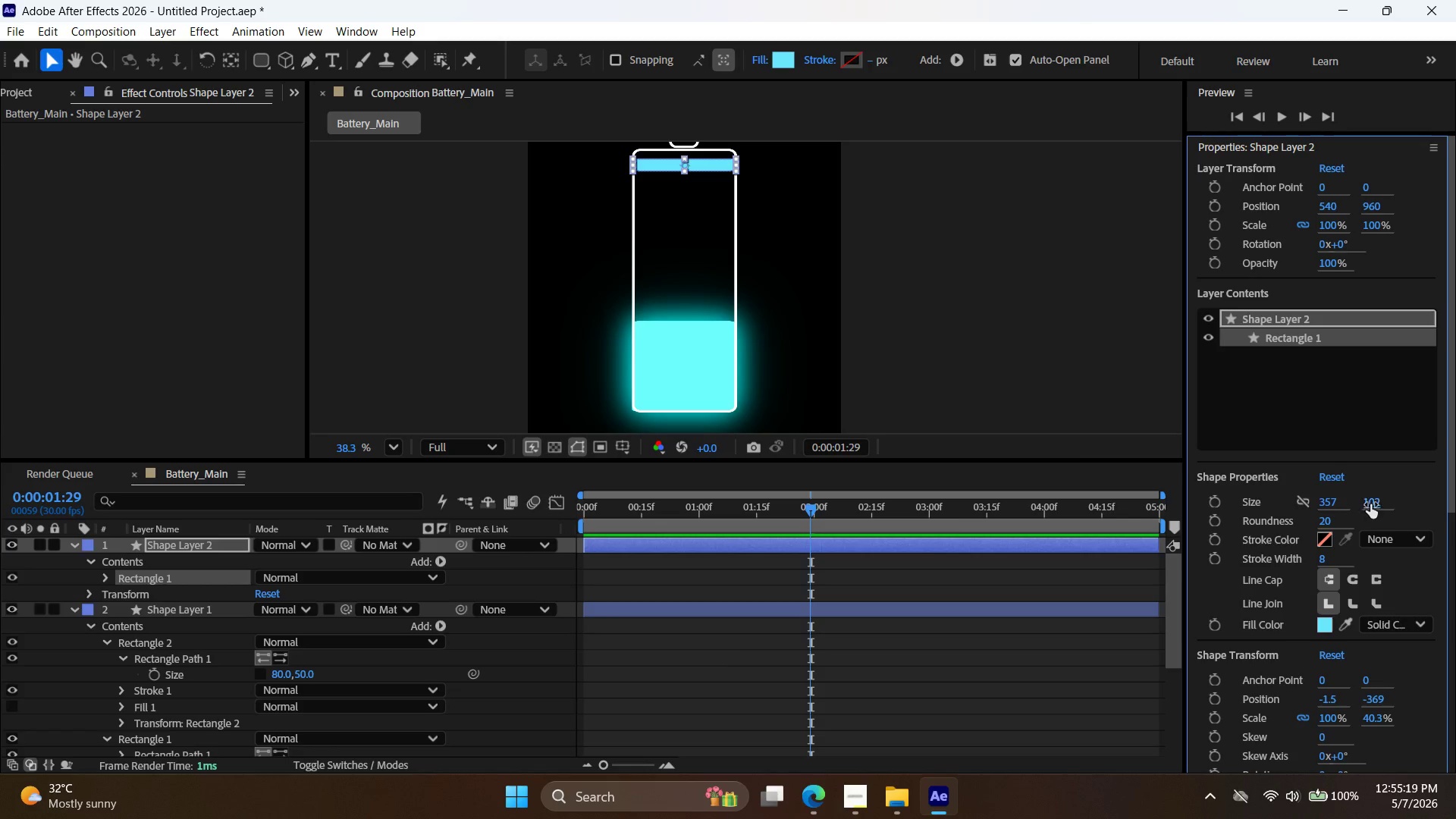 
double_click([1370, 504])
 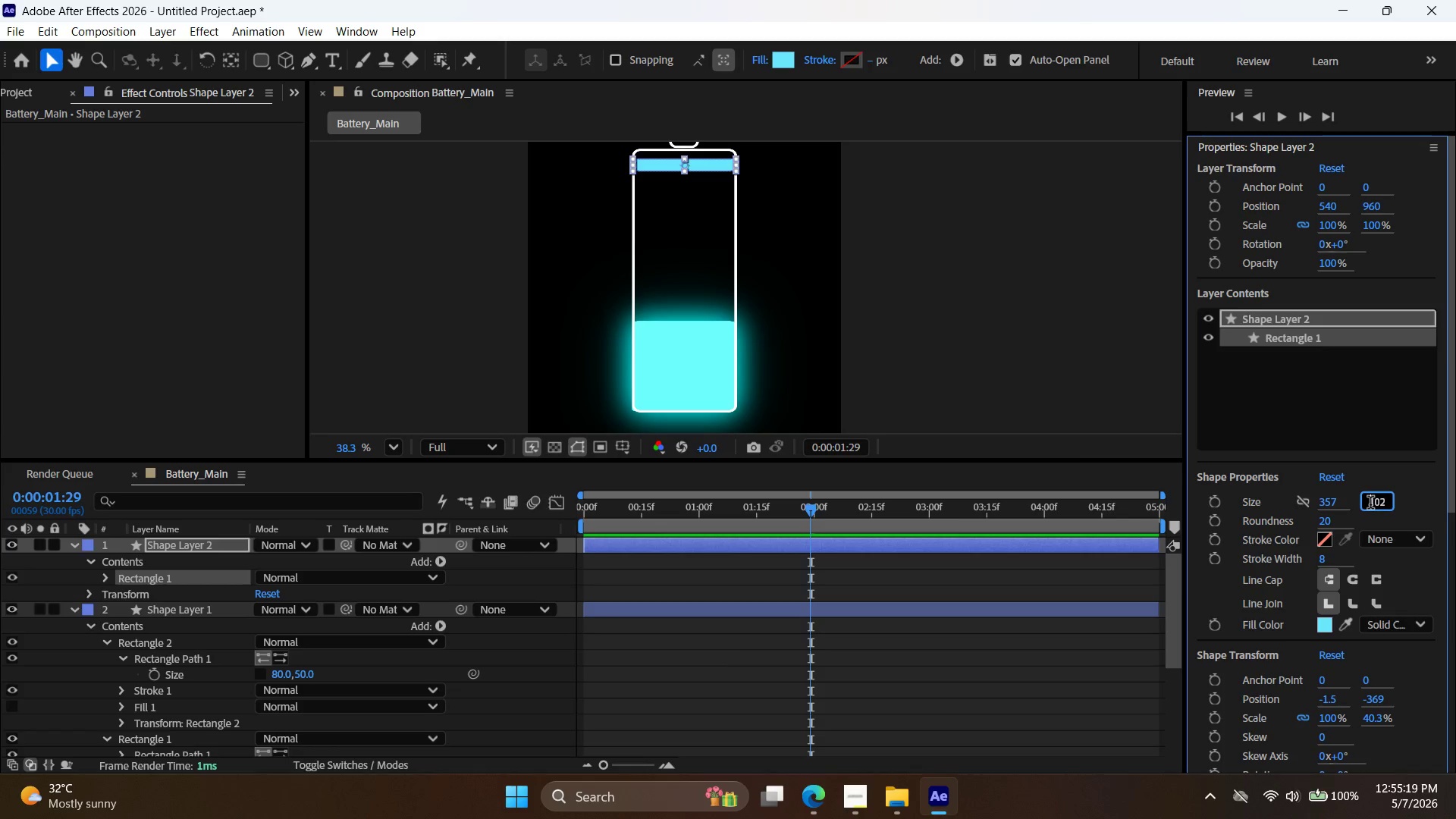 
triple_click([1370, 504])
 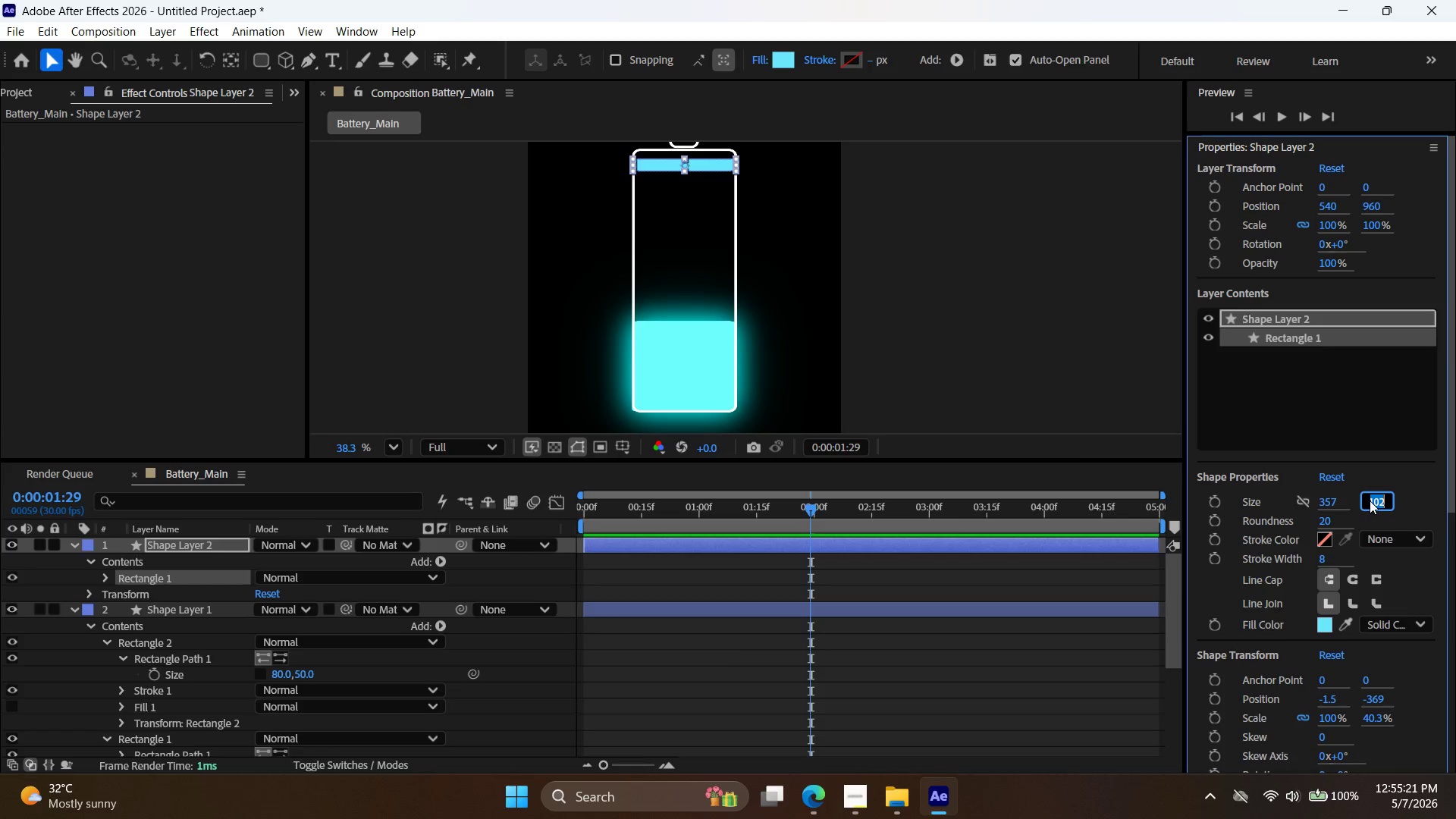 
type(20)
 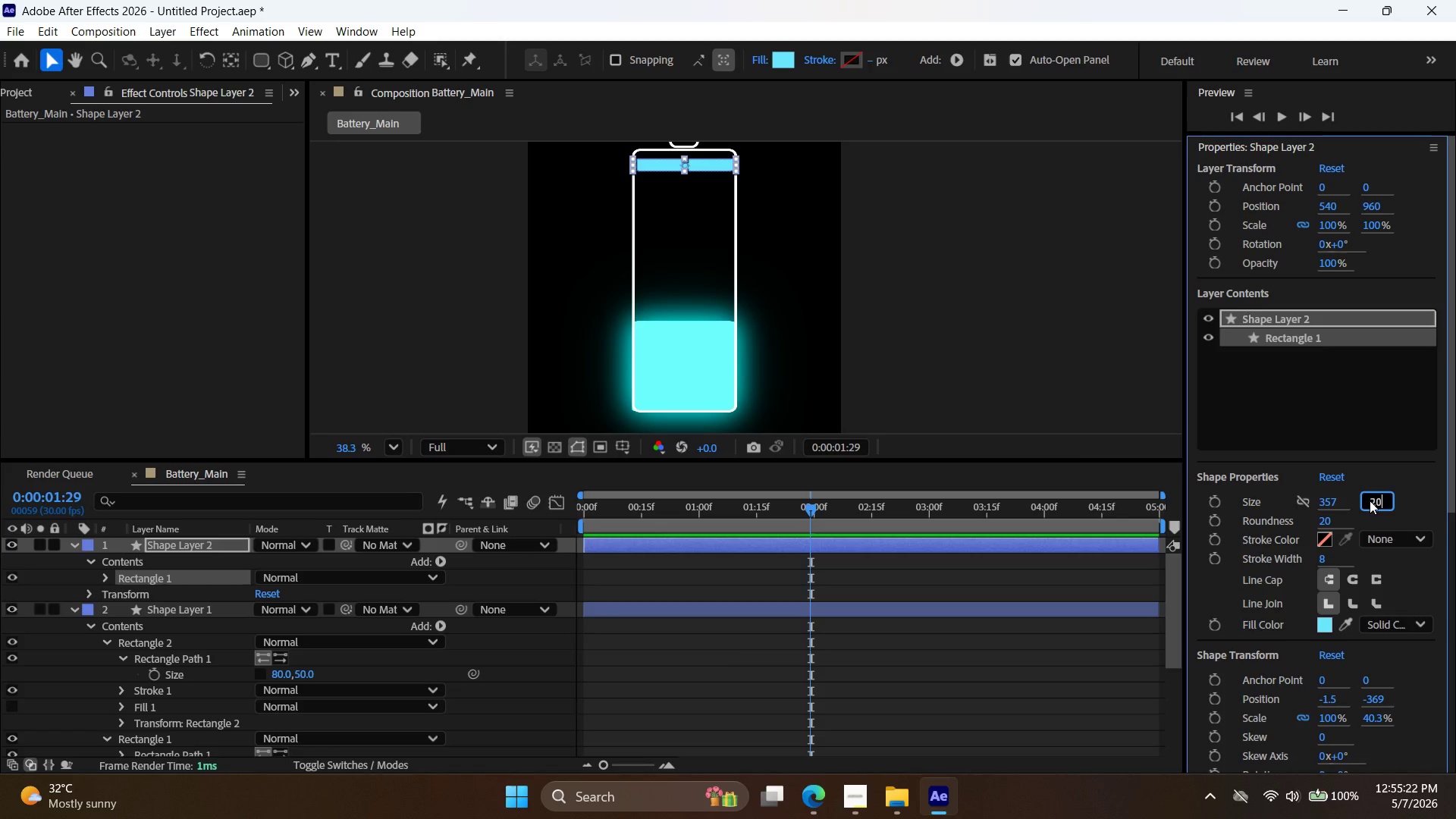 
key(Enter)
 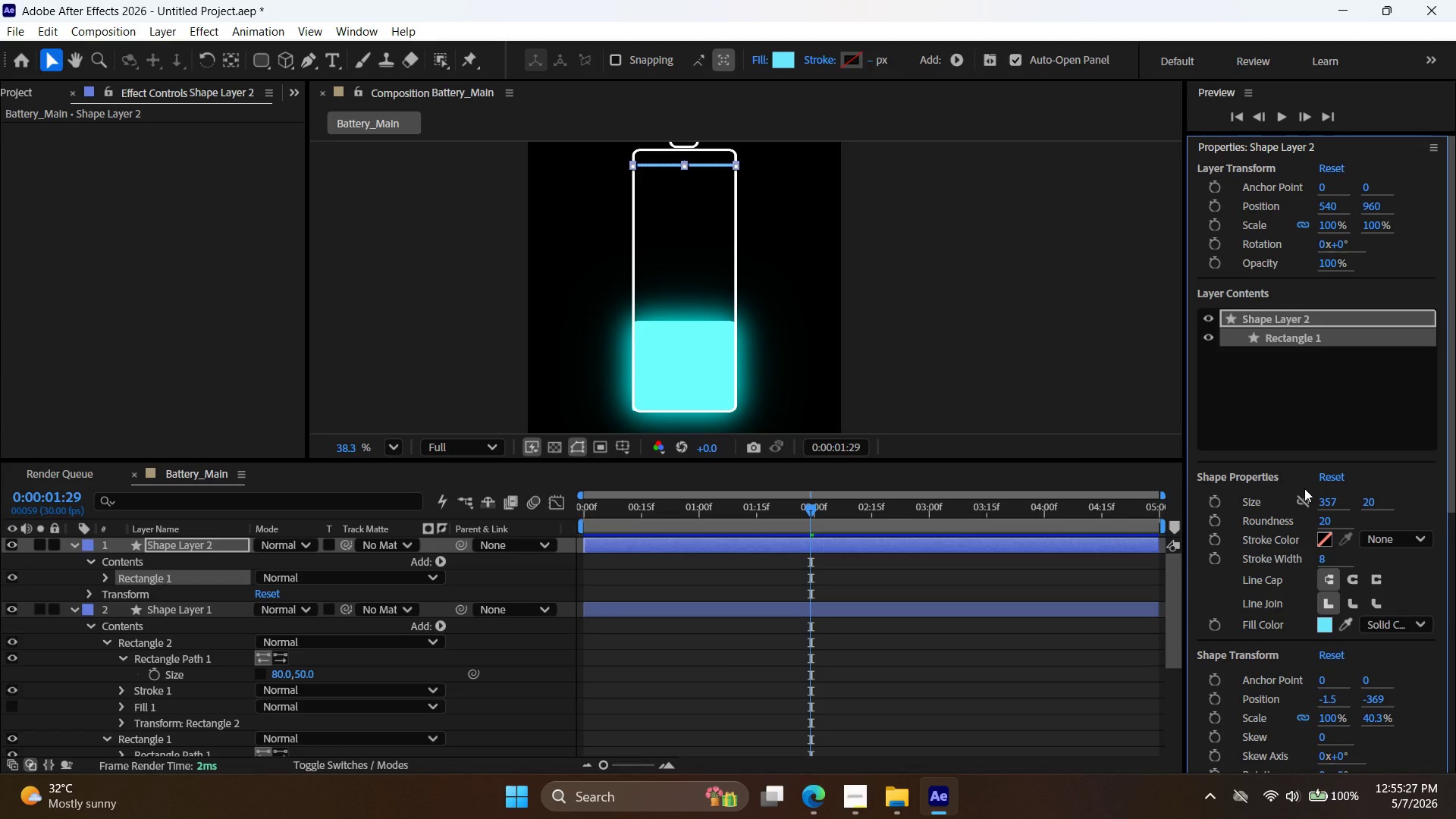 
wait(6.41)
 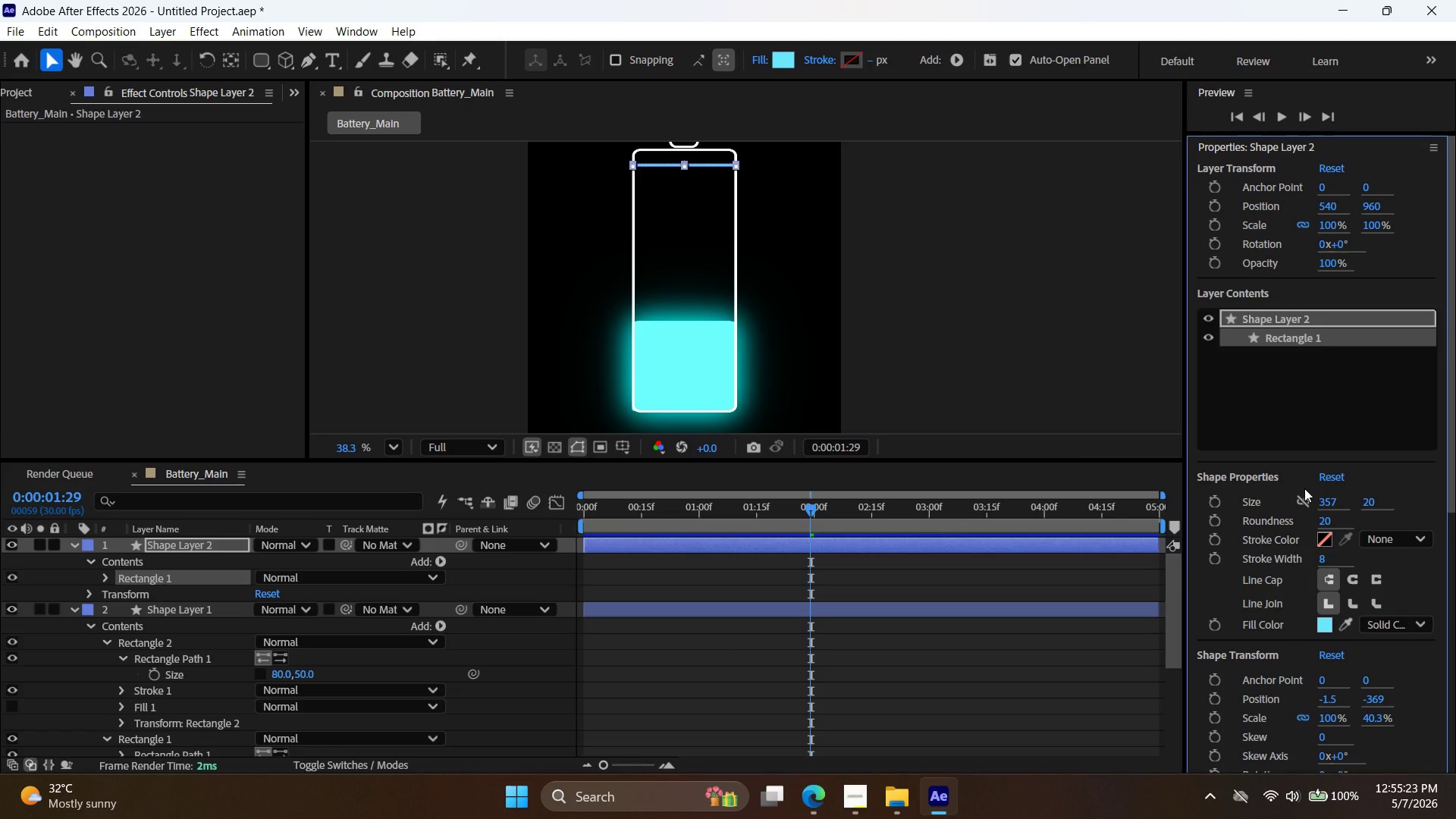 
mouse_move([940, 519])
 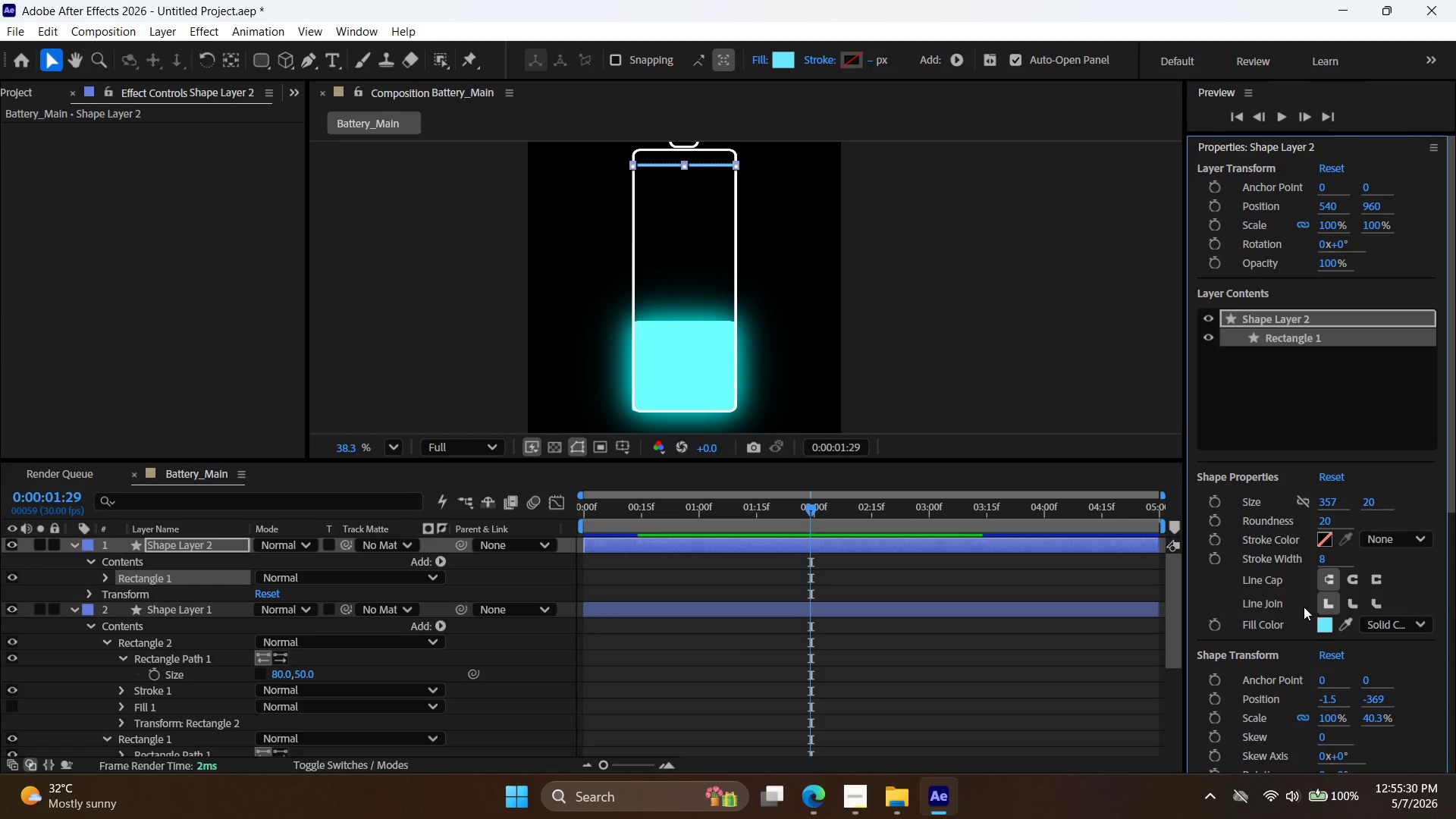 
left_click([1322, 628])
 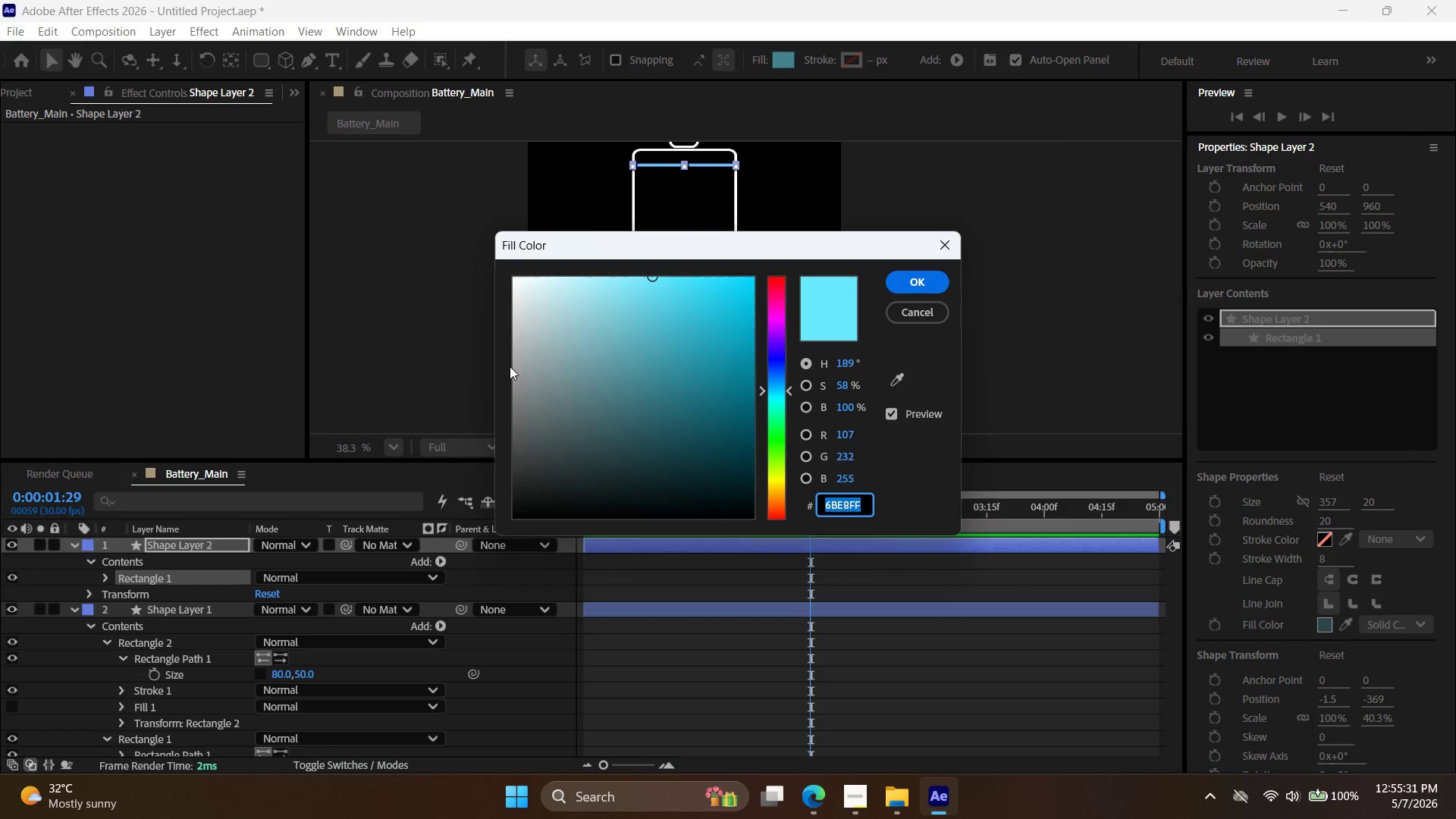 
left_click_drag(start_coordinate=[607, 372], to_coordinate=[353, 183])
 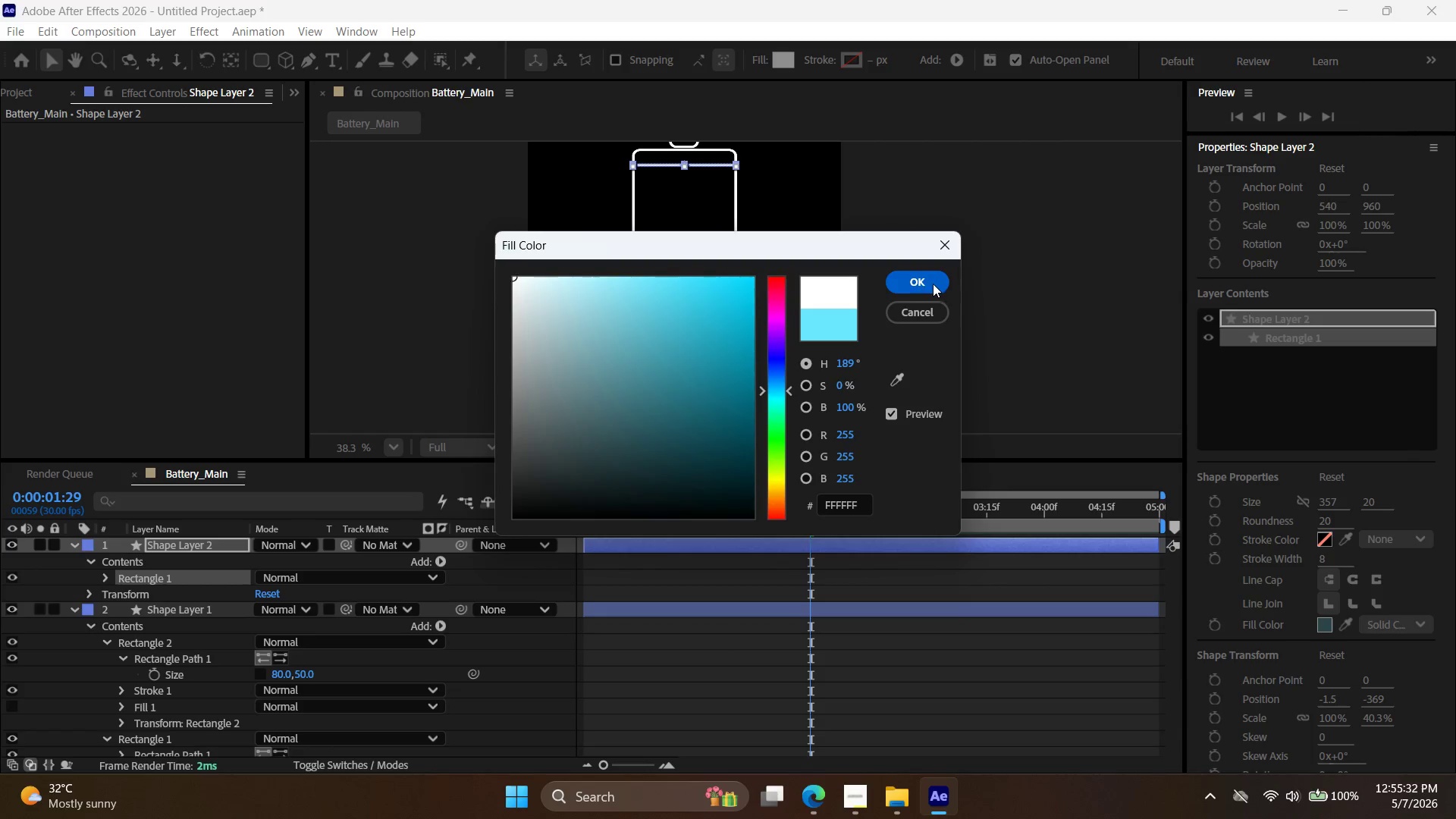 
left_click([937, 284])
 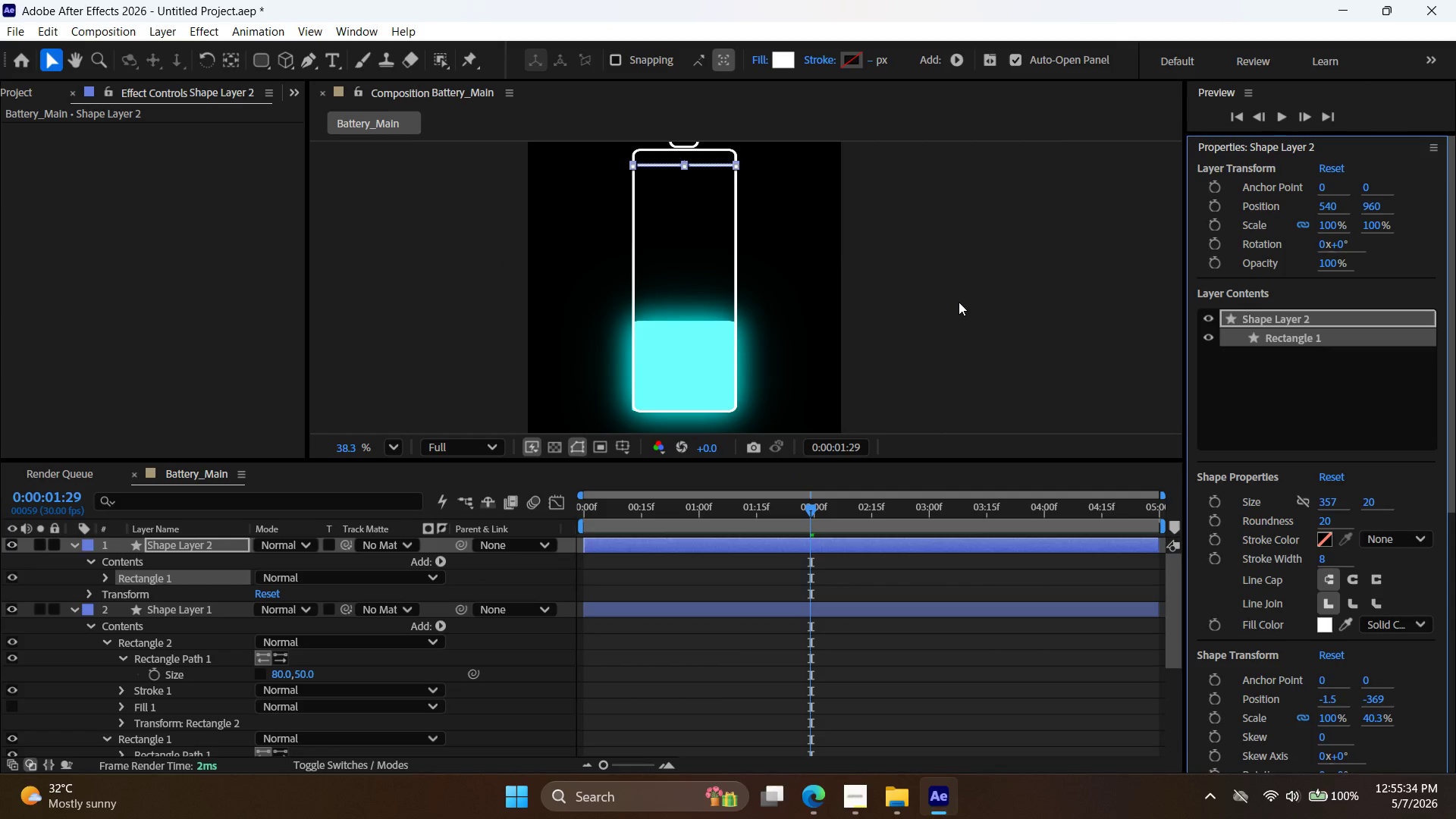 
left_click([959, 302])
 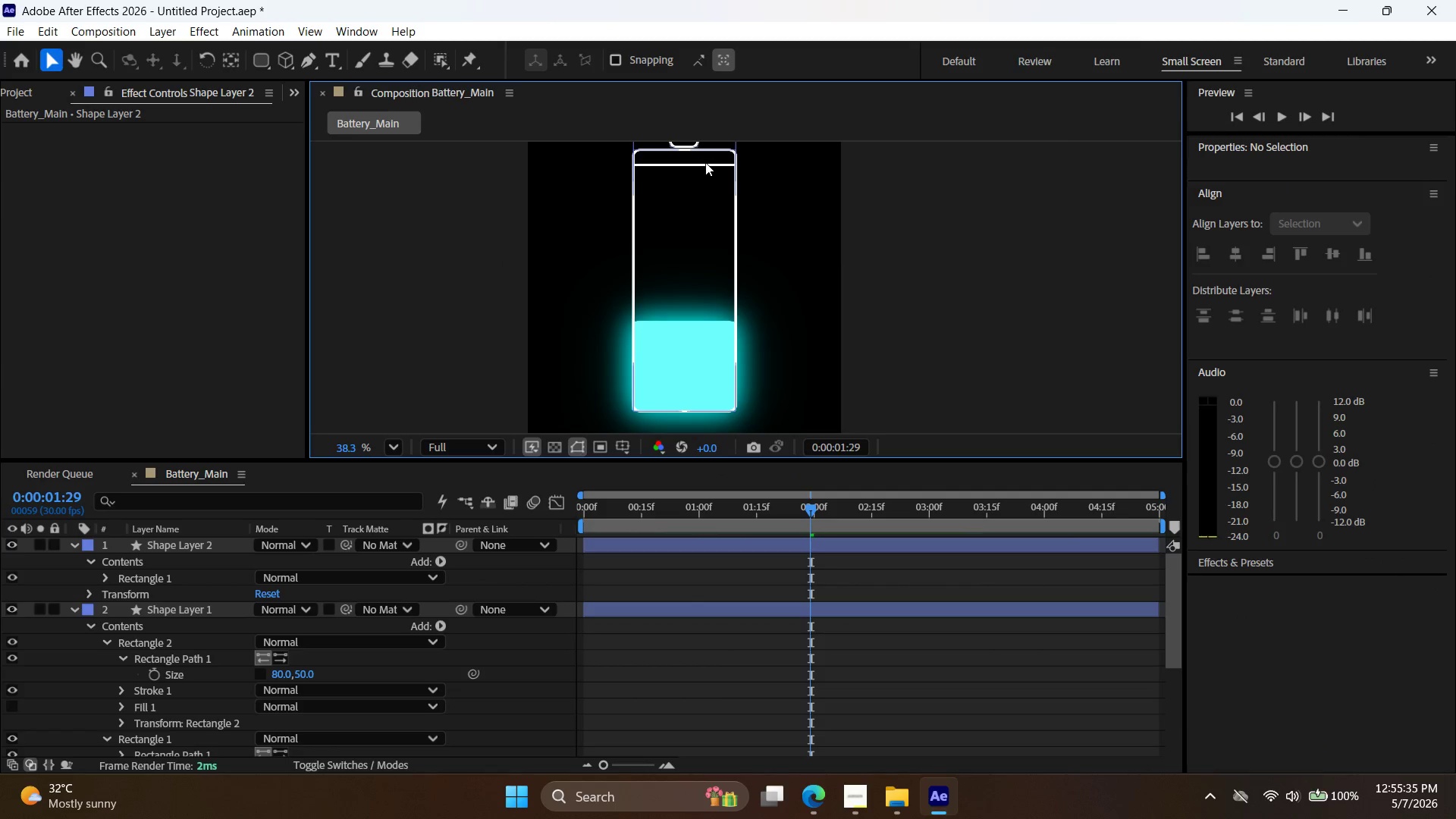 
left_click([705, 162])
 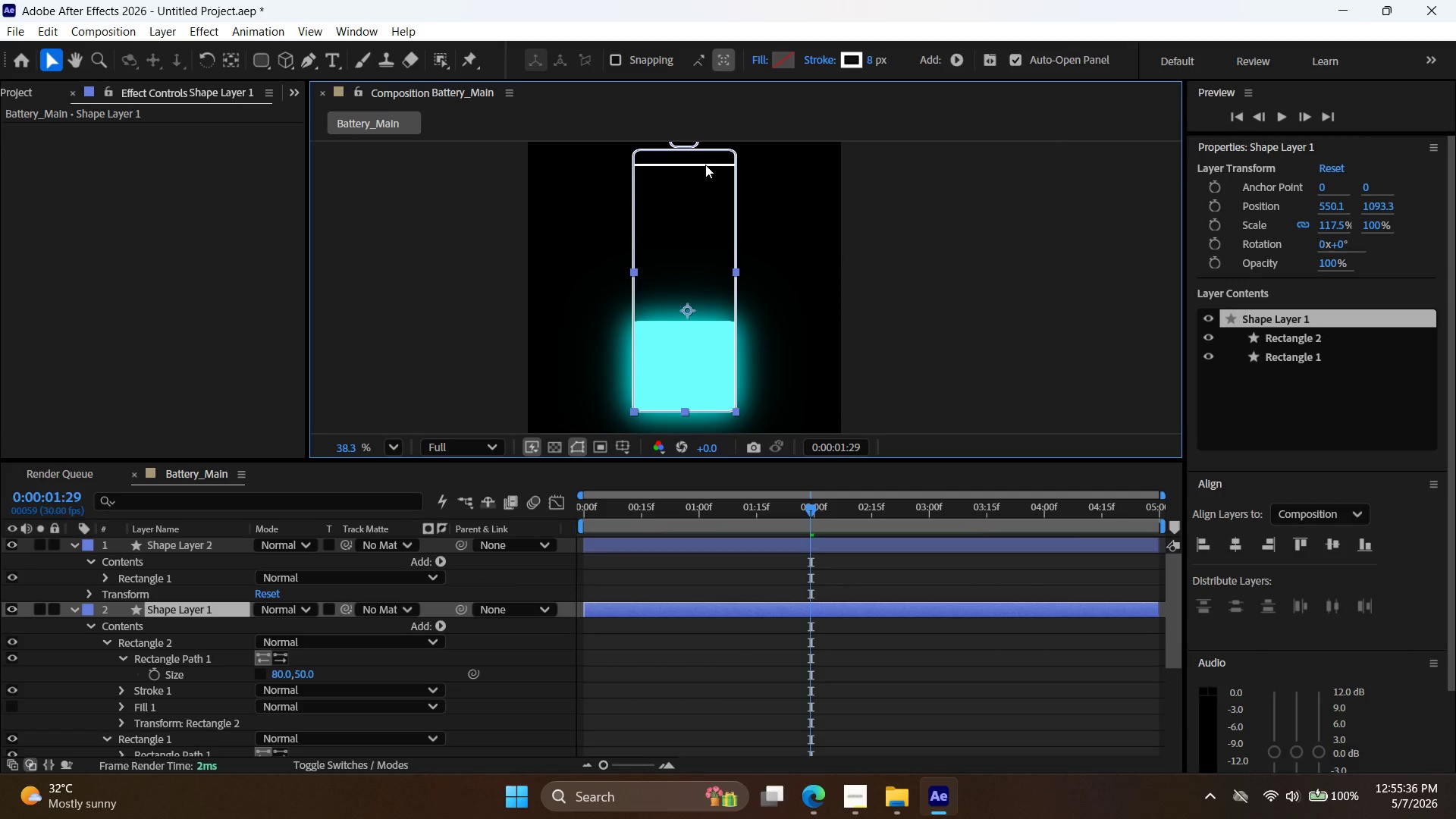 
left_click([705, 165])
 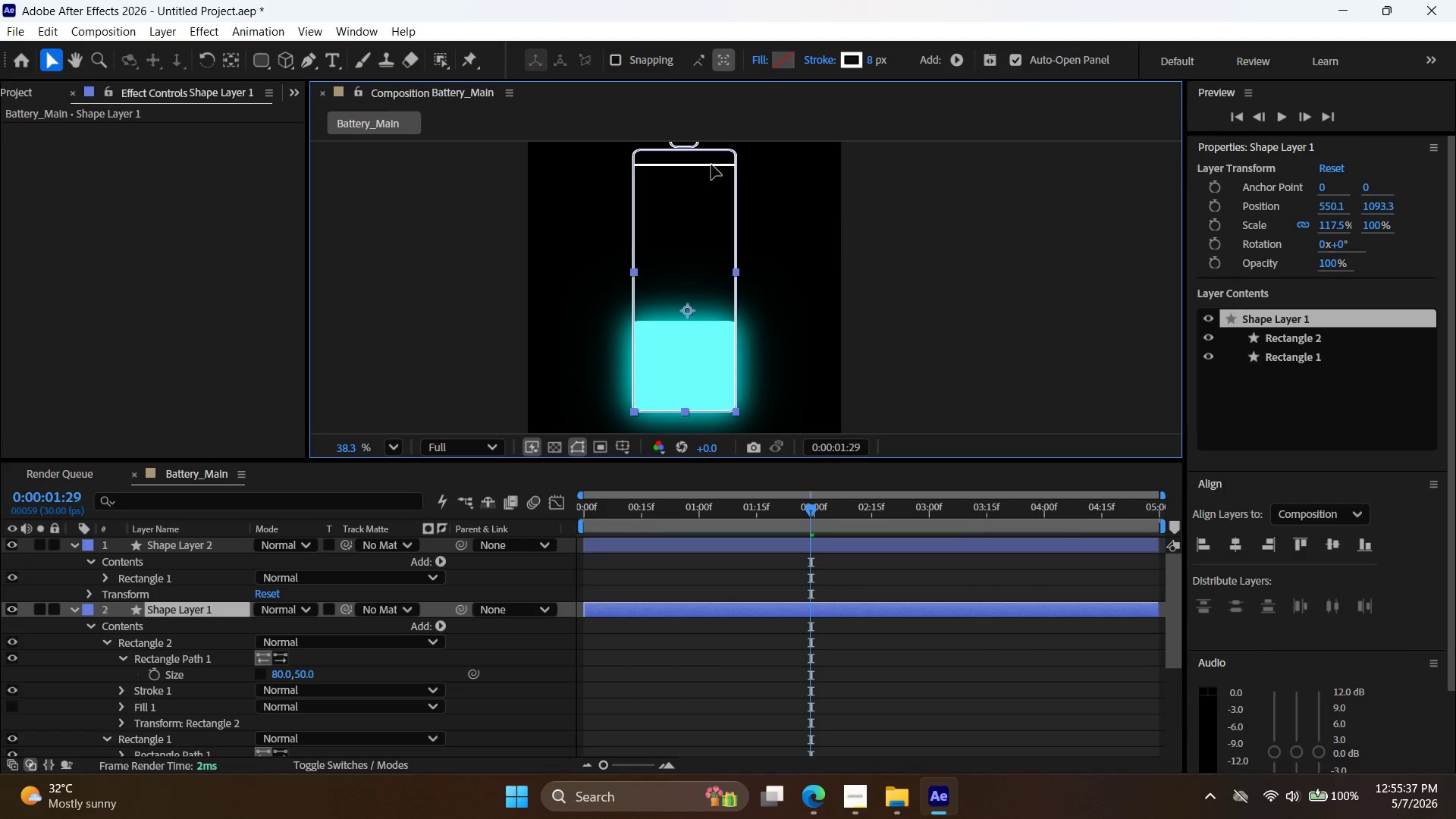 
left_click_drag(start_coordinate=[711, 165], to_coordinate=[711, 216])
 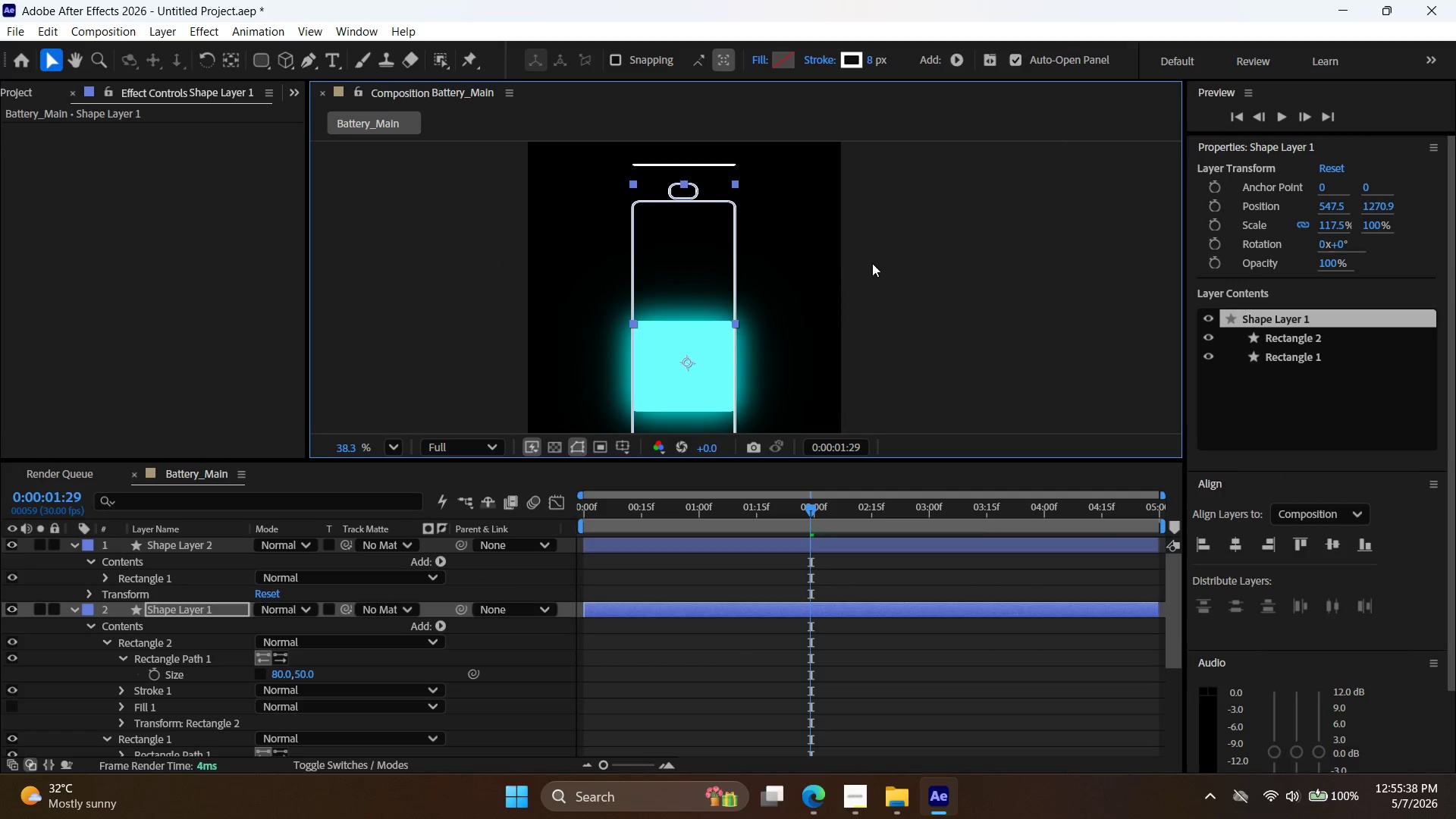 
key(Control+Z)
 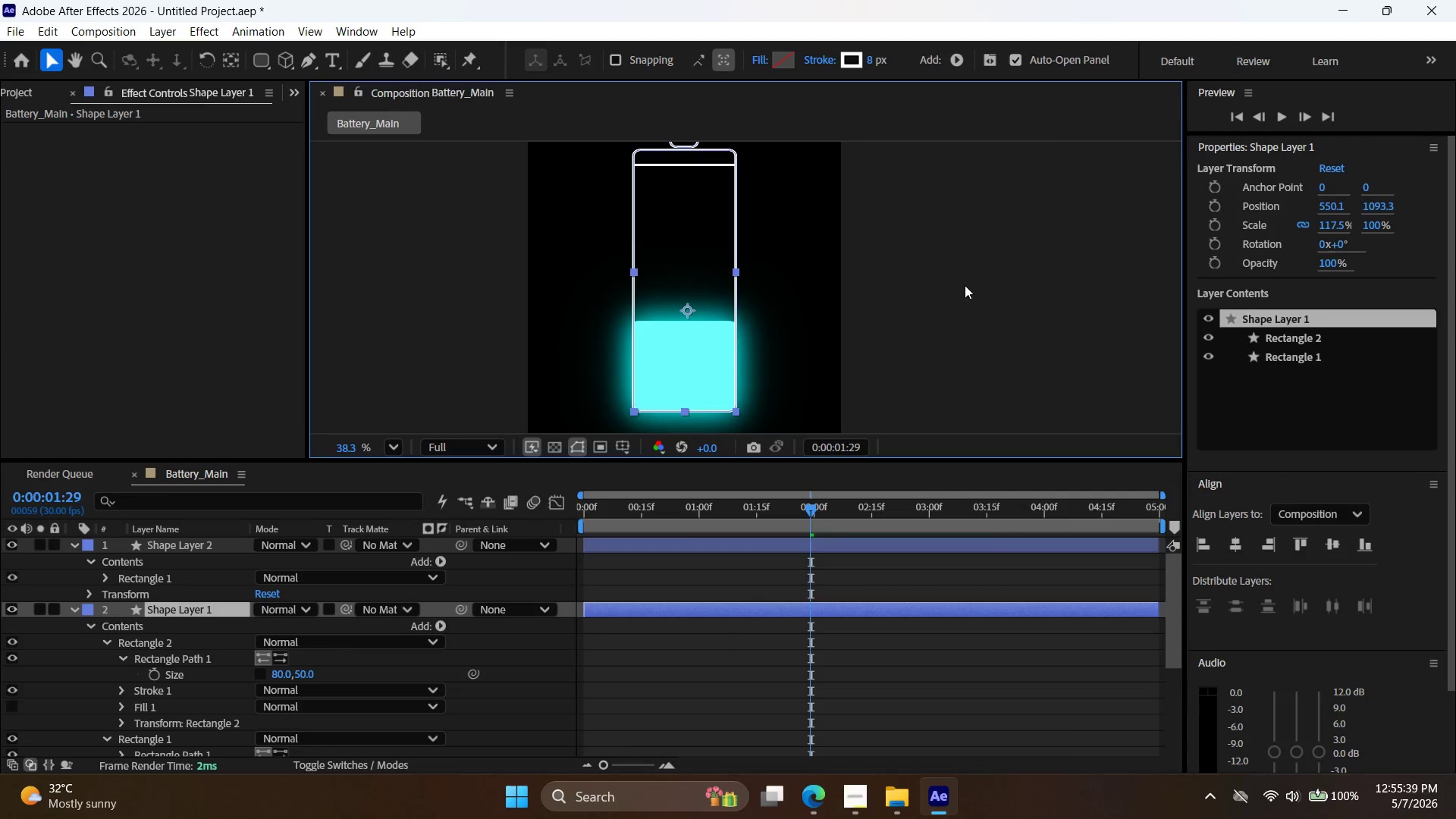 
left_click([965, 285])
 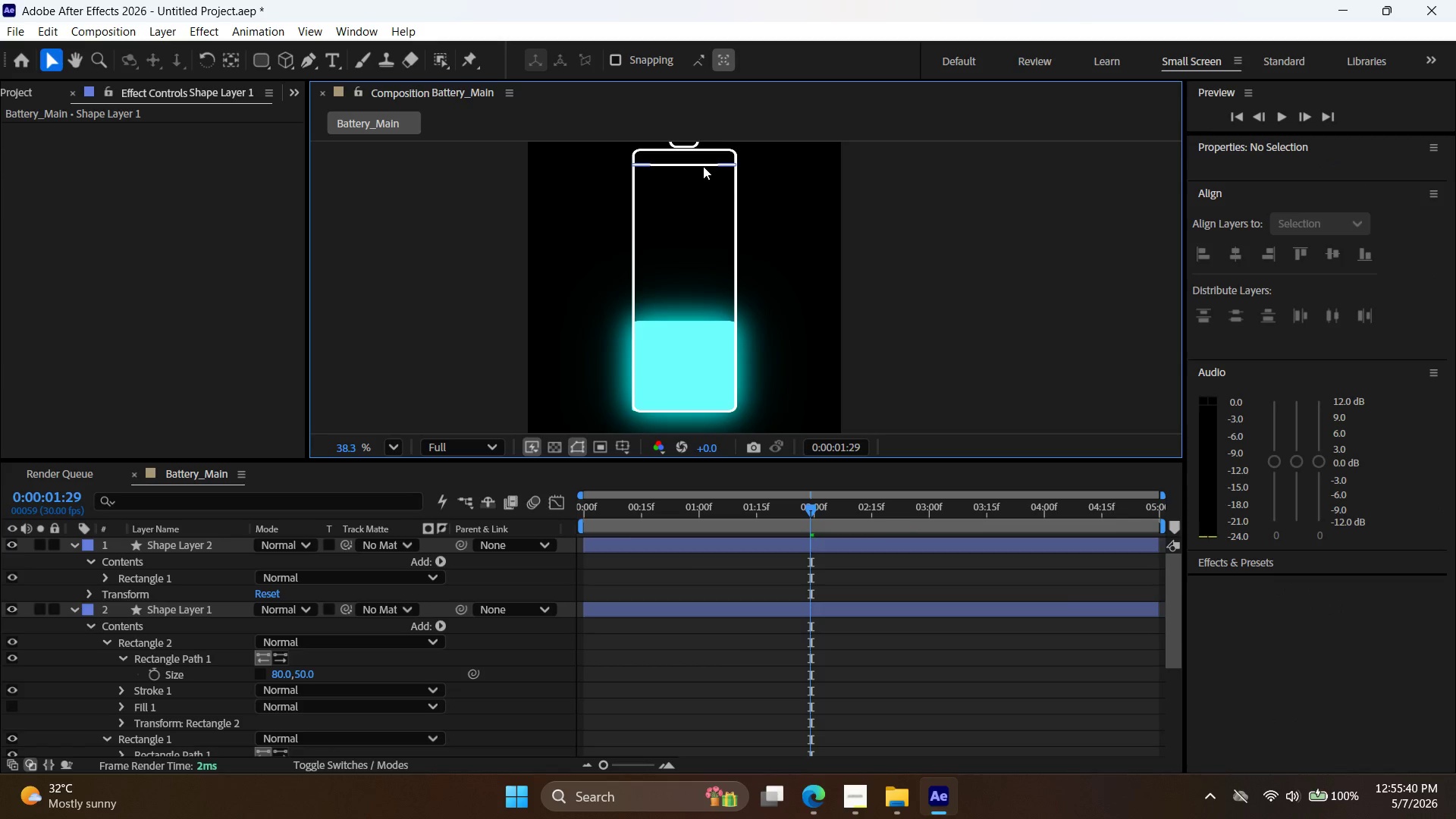 
left_click_drag(start_coordinate=[703, 166], to_coordinate=[702, 399])
 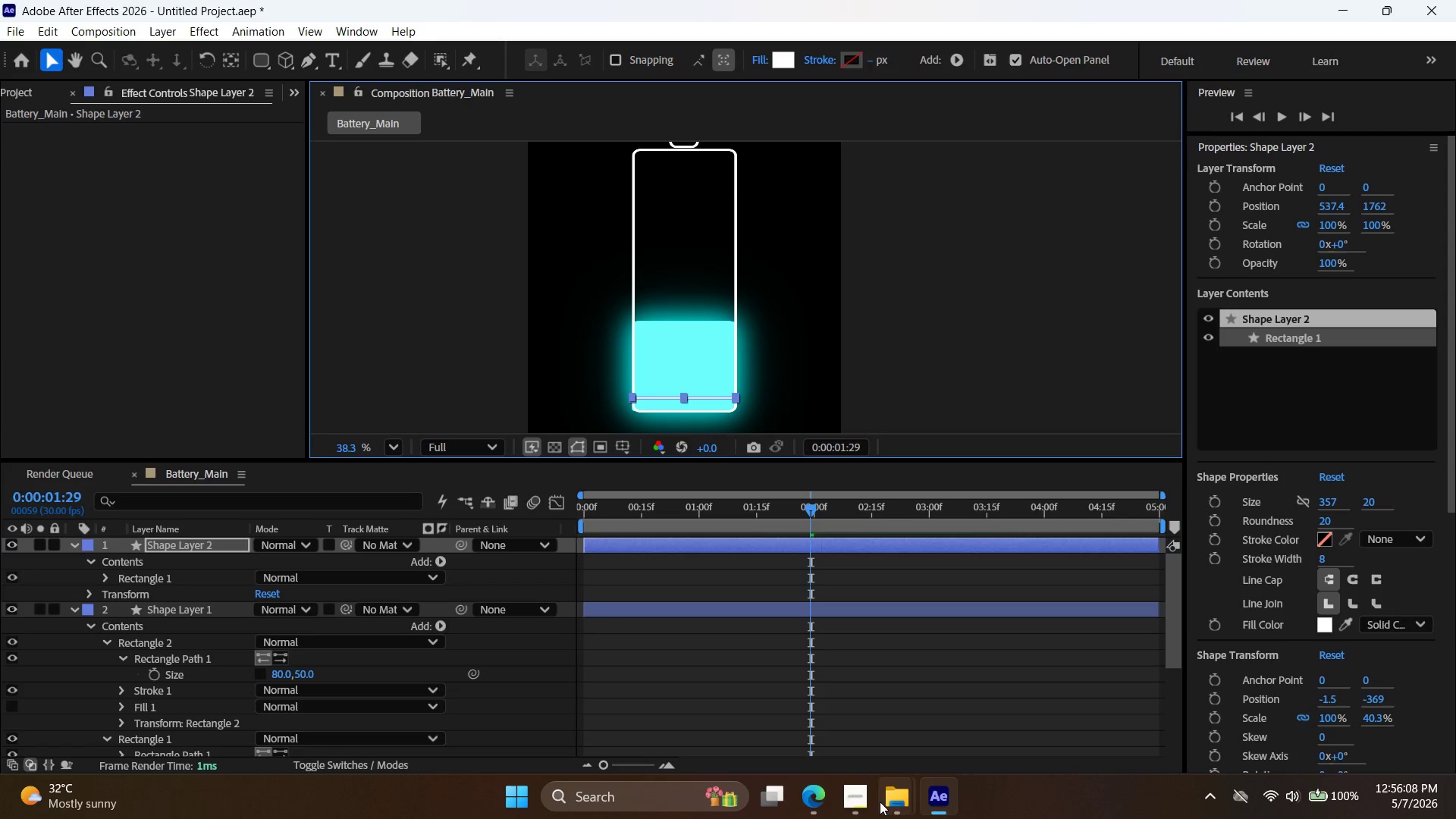 
left_click([852, 811])